 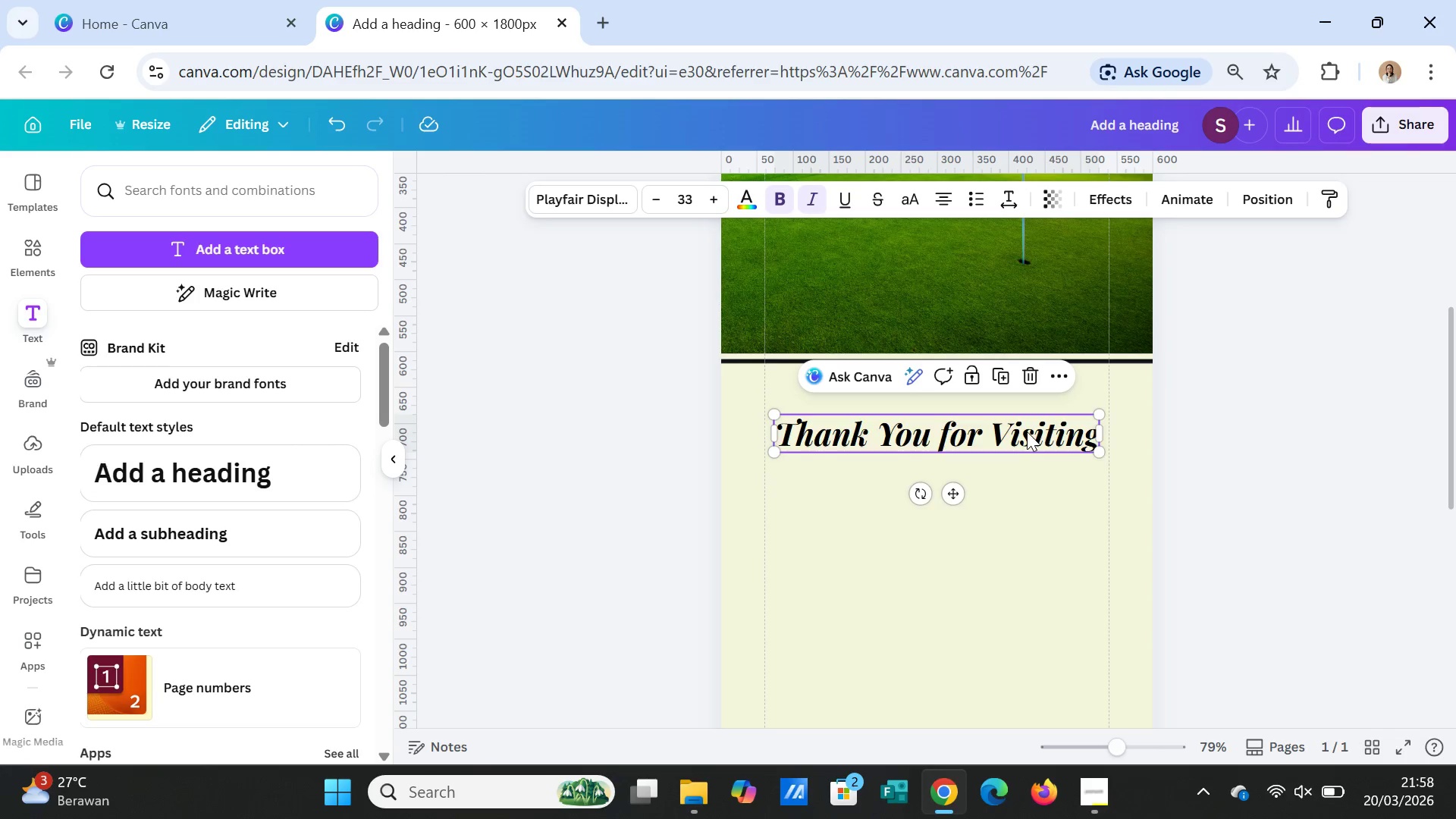 
mouse_move([782, 211])
 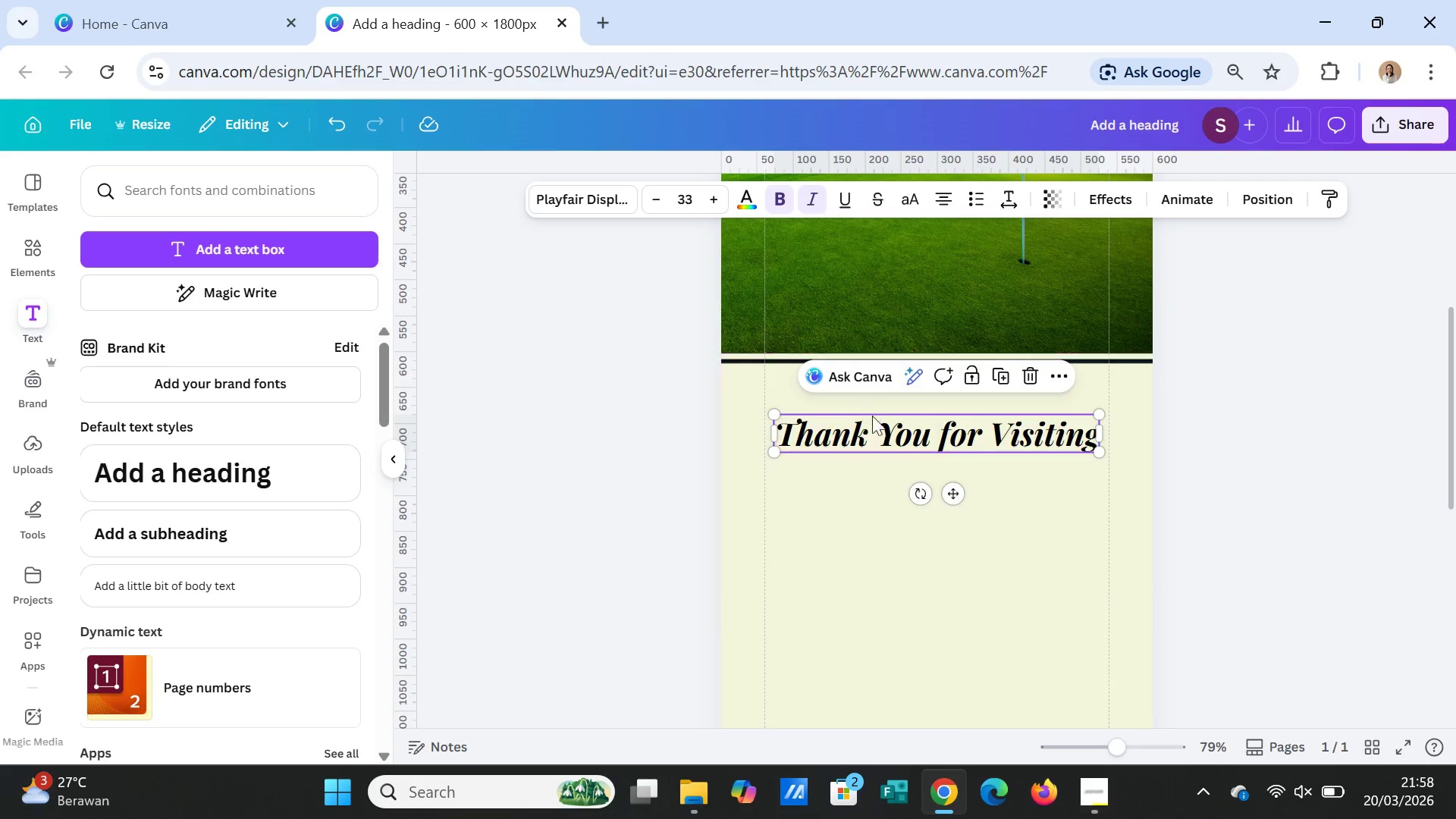 
scroll: coordinate [872, 416], scroll_direction: up, amount: 2.0
 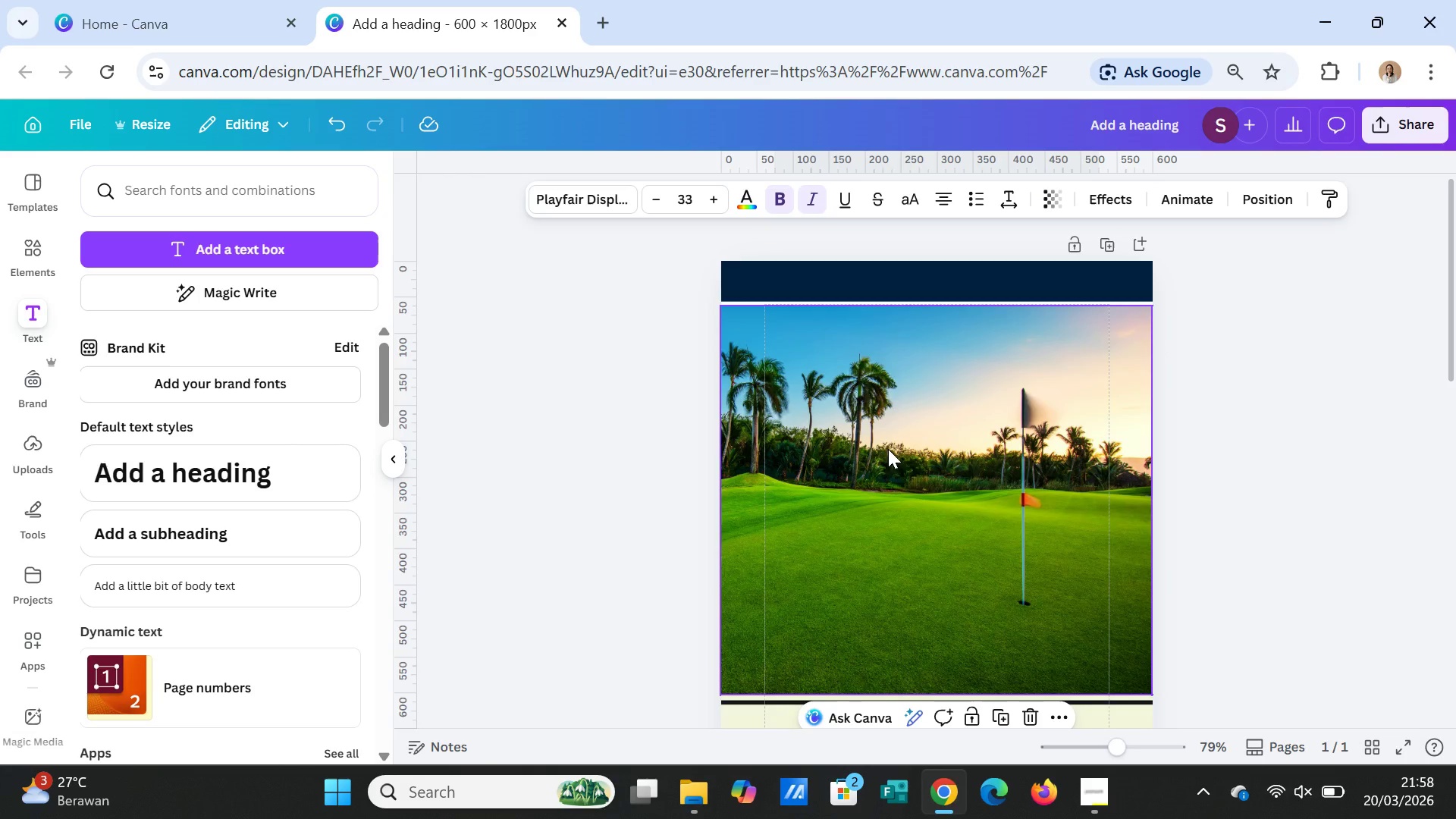 
wait(10.78)
 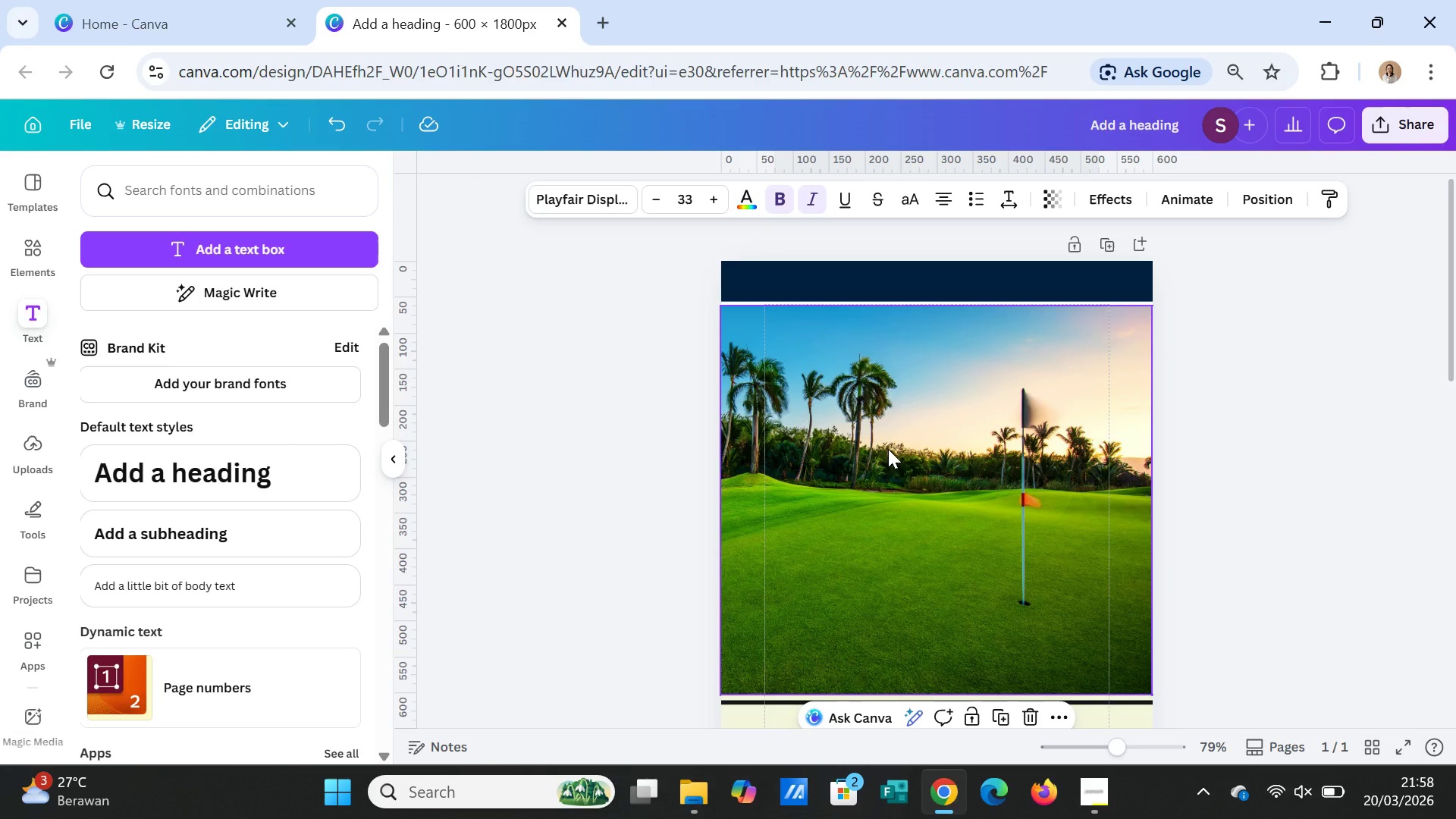 
scroll: coordinate [897, 485], scroll_direction: down, amount: 3.0
 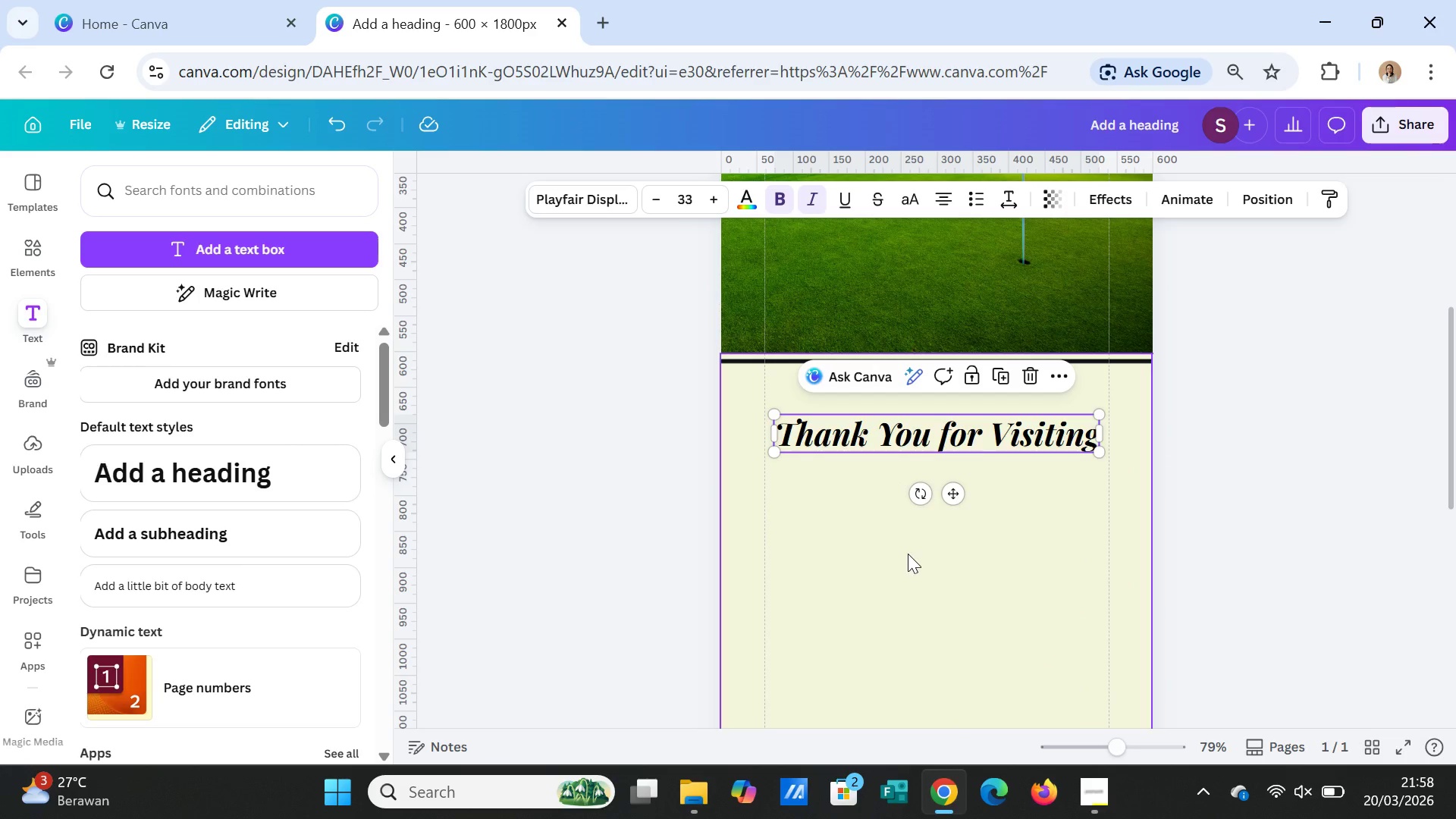 
wait(7.24)
 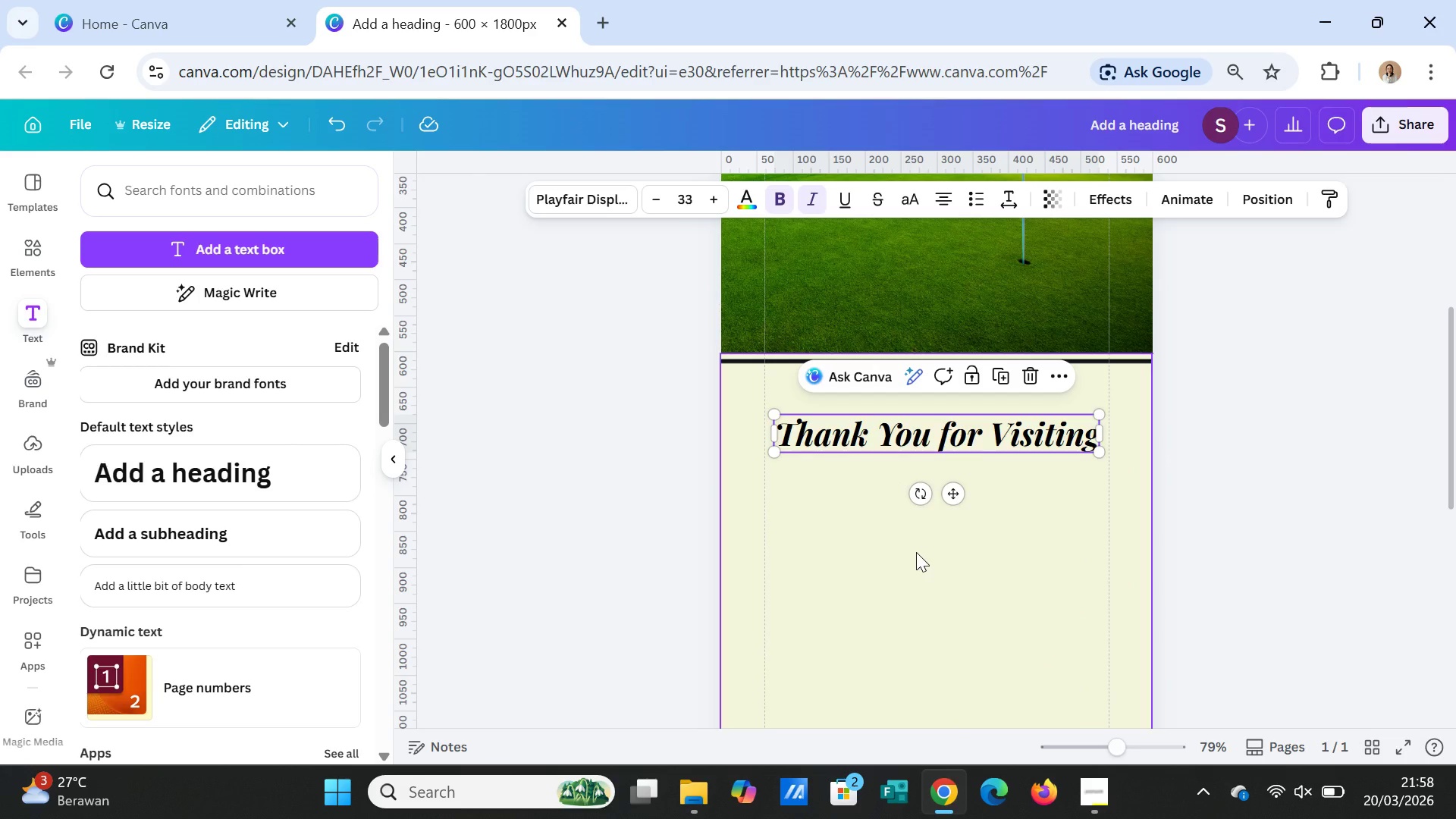 
left_click([29, 240])
 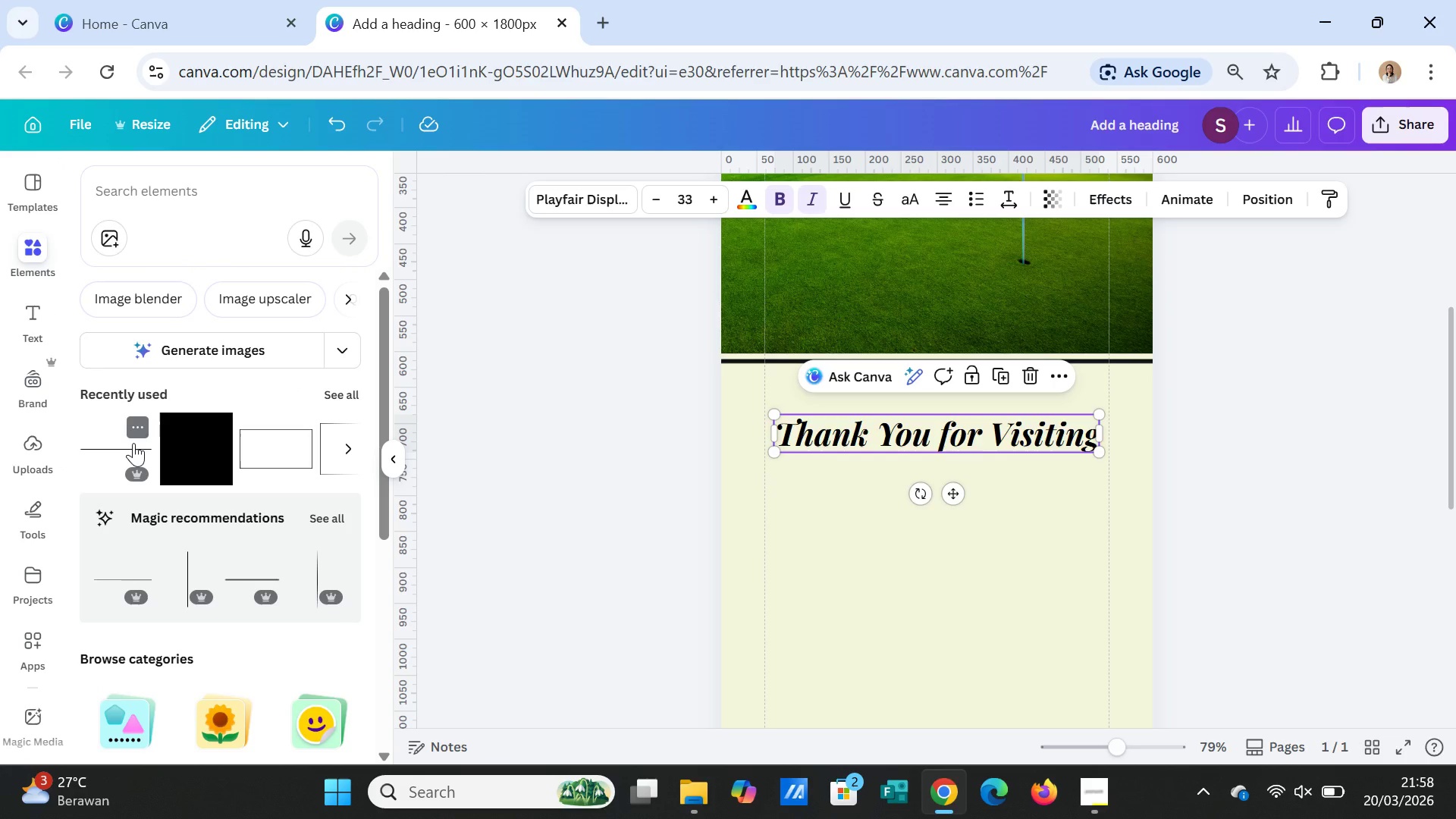 
wait(8.17)
 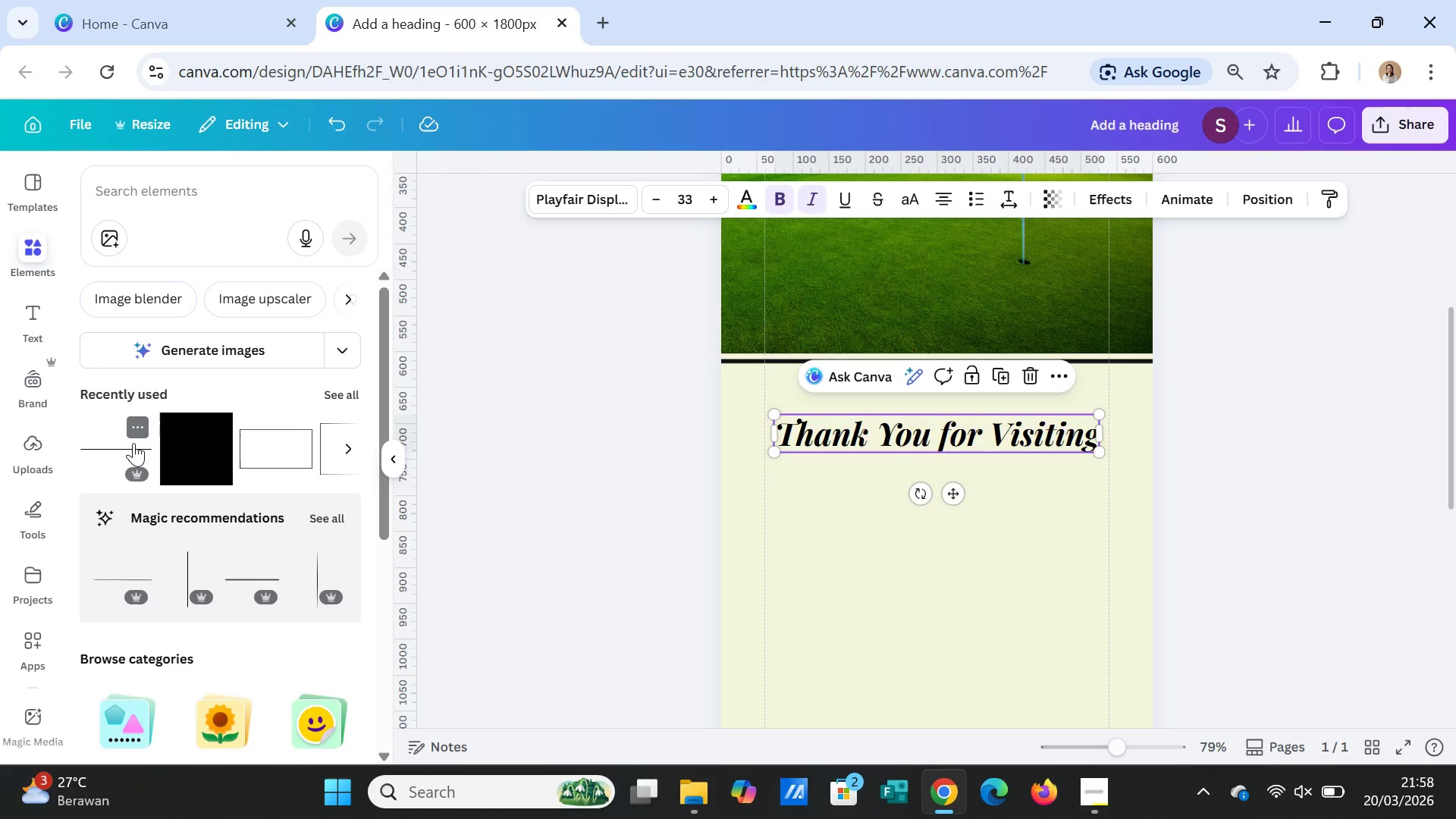 
left_click([133, 443])
 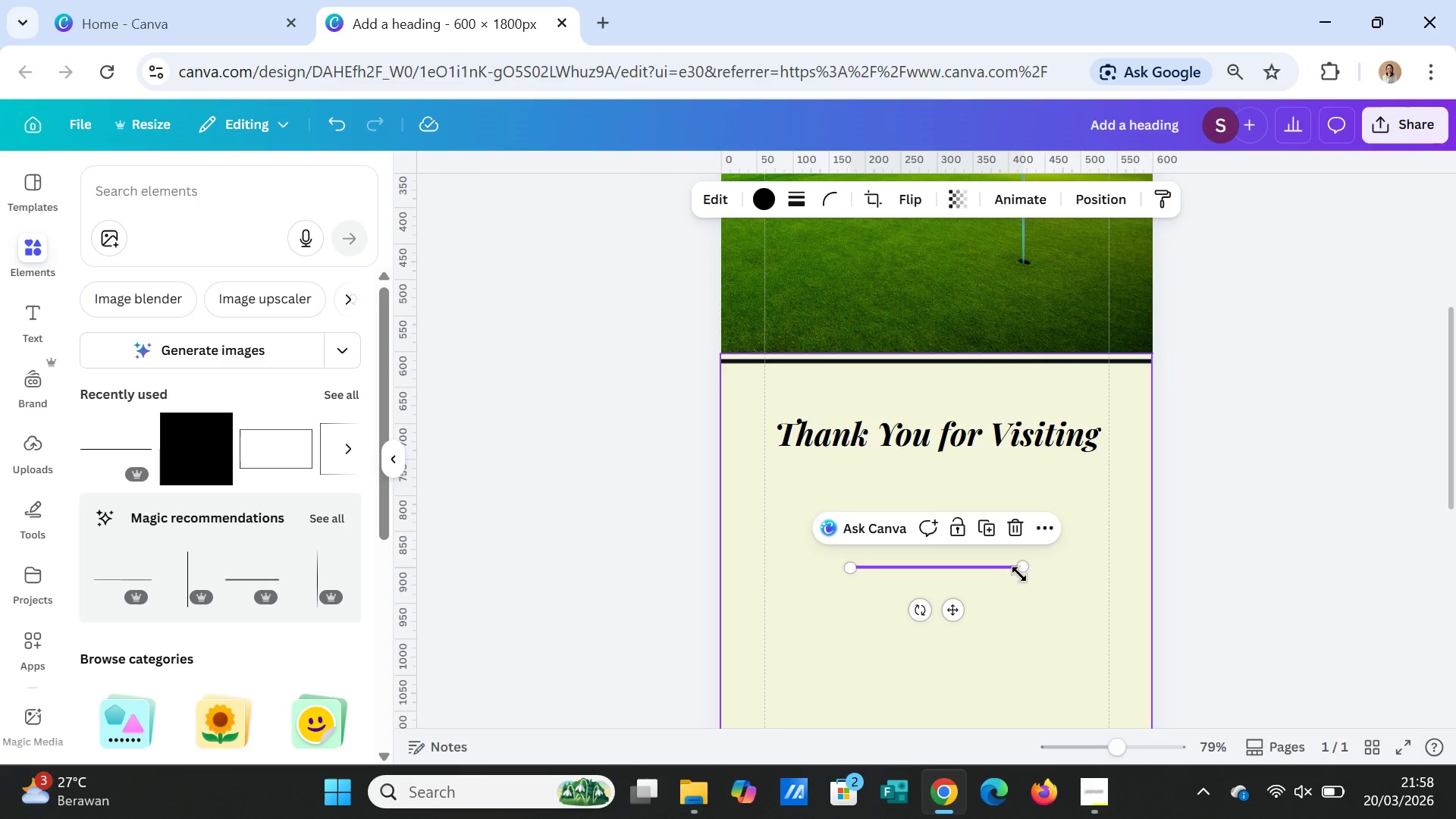 
left_click_drag(start_coordinate=[1019, 566], to_coordinate=[922, 560])
 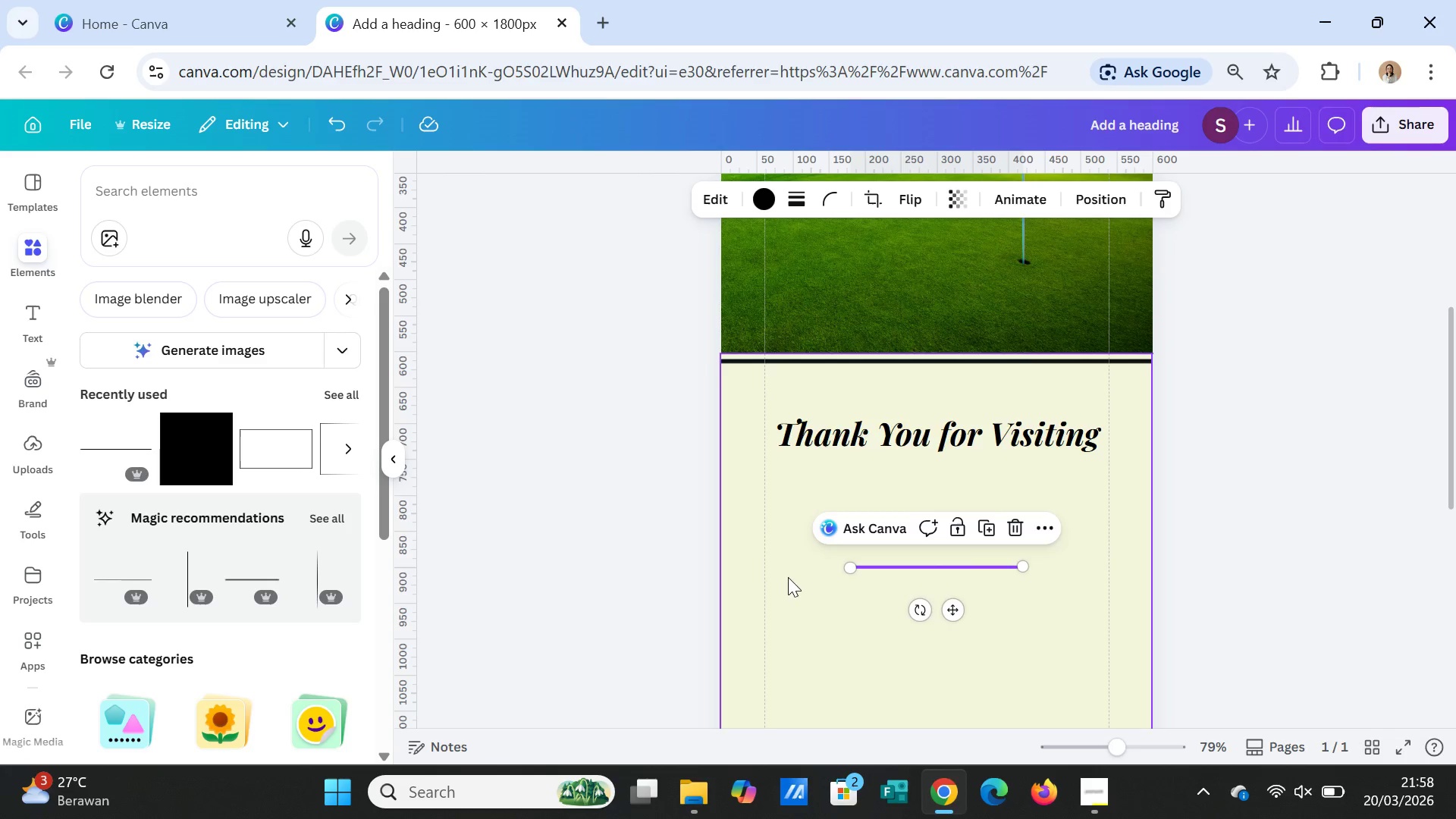 
key(Delete)
 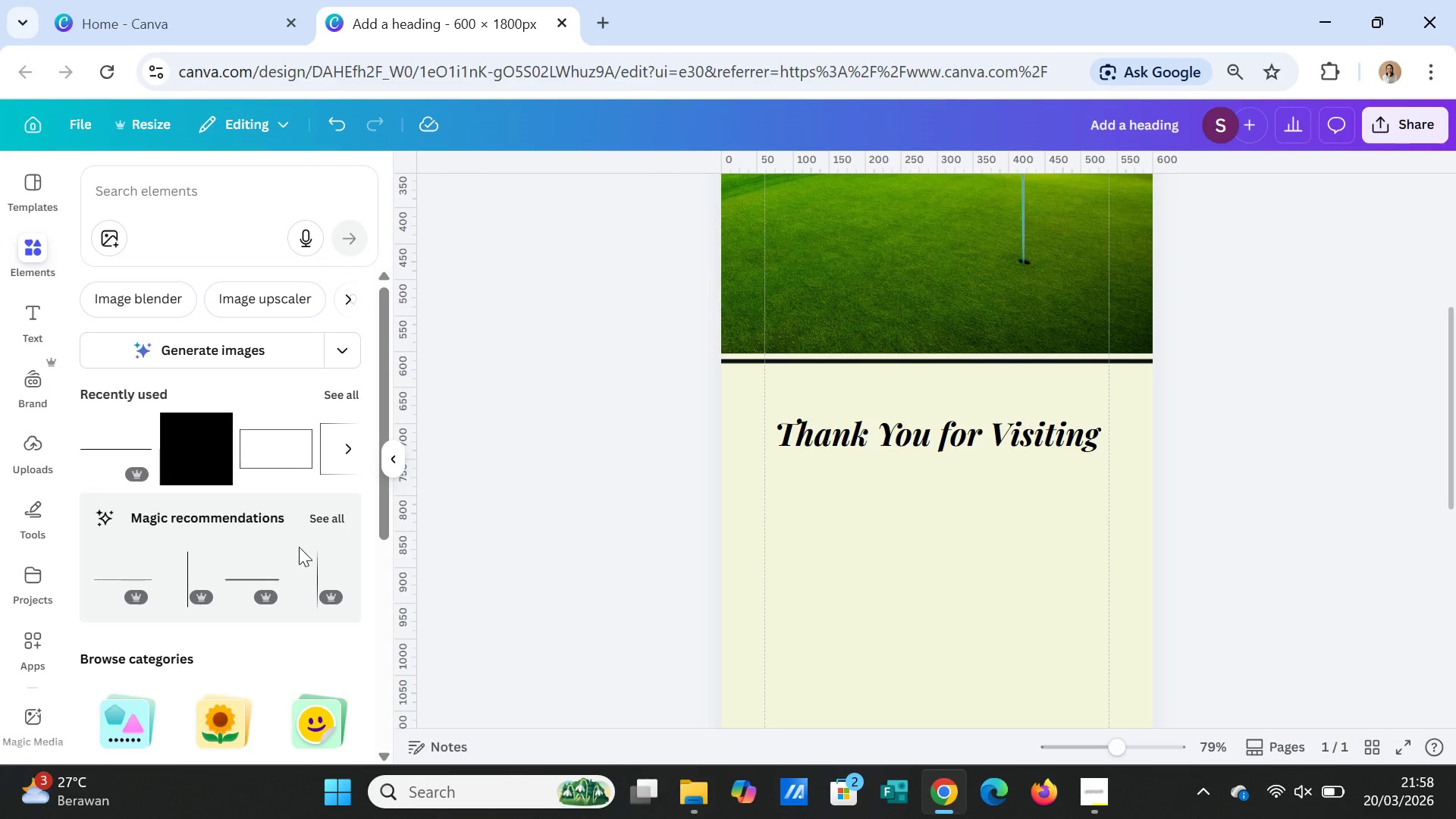 
left_click([205, 181])
 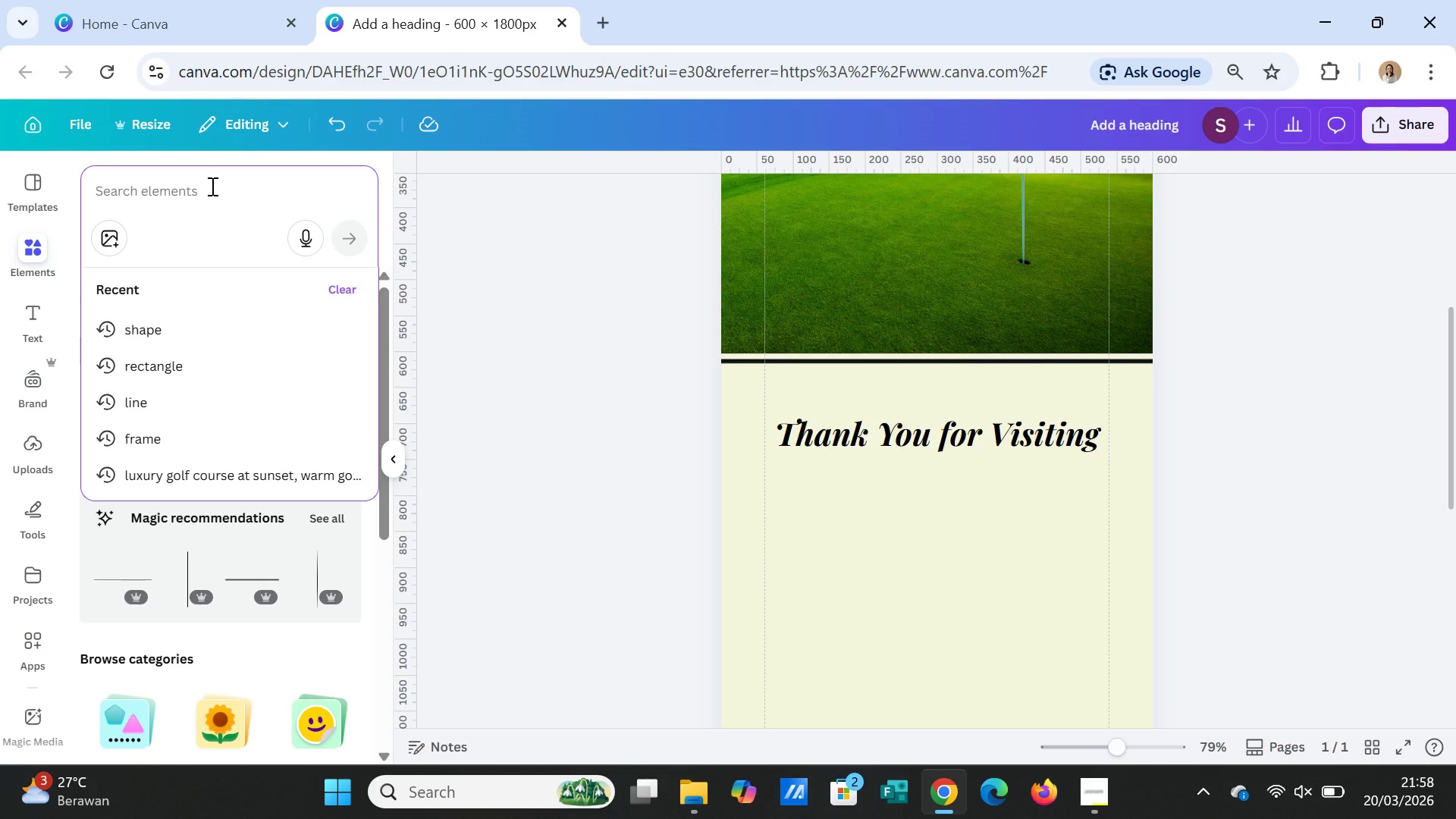 
type(line)
 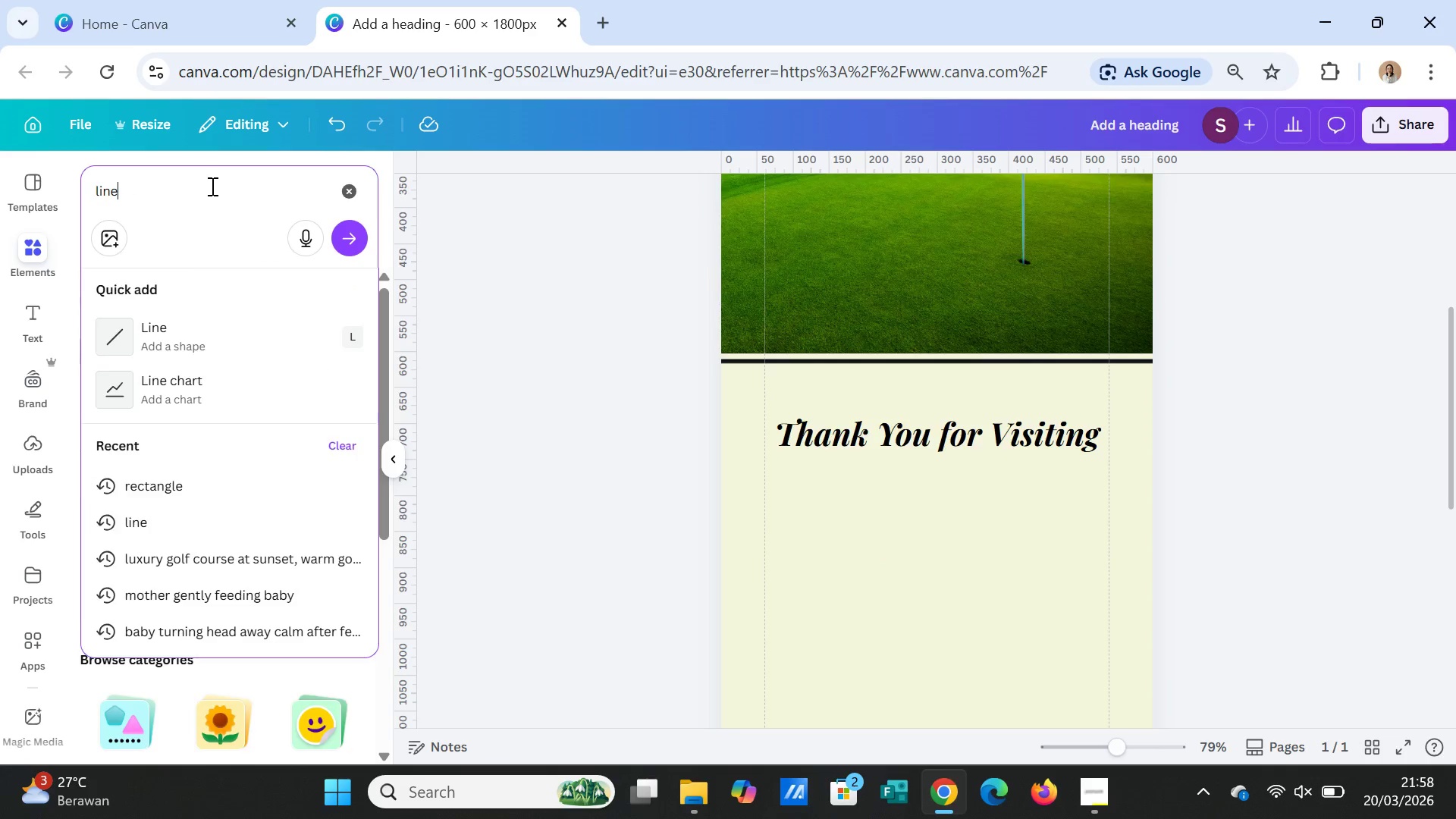 
key(Enter)
 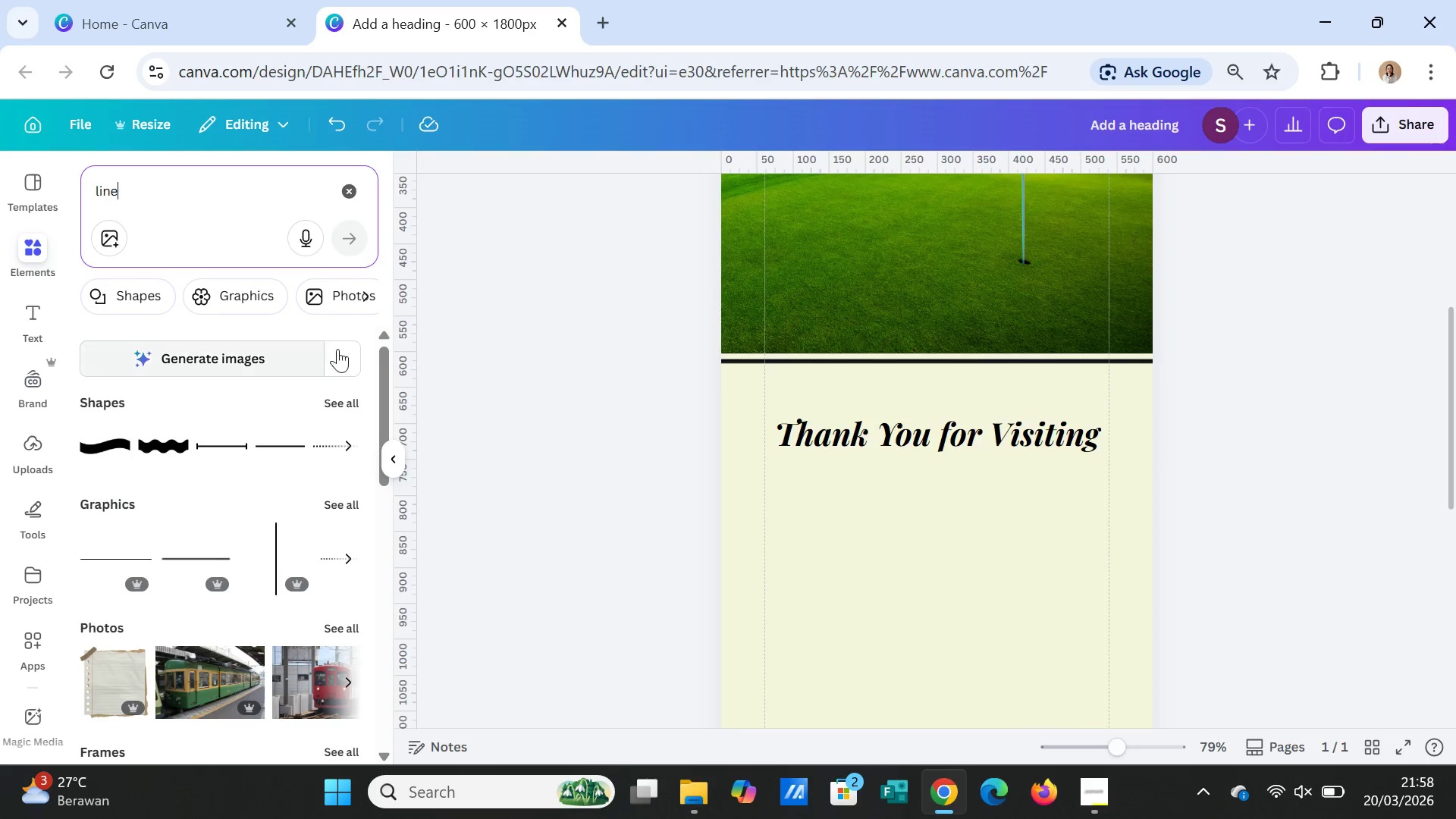 
left_click([350, 399])
 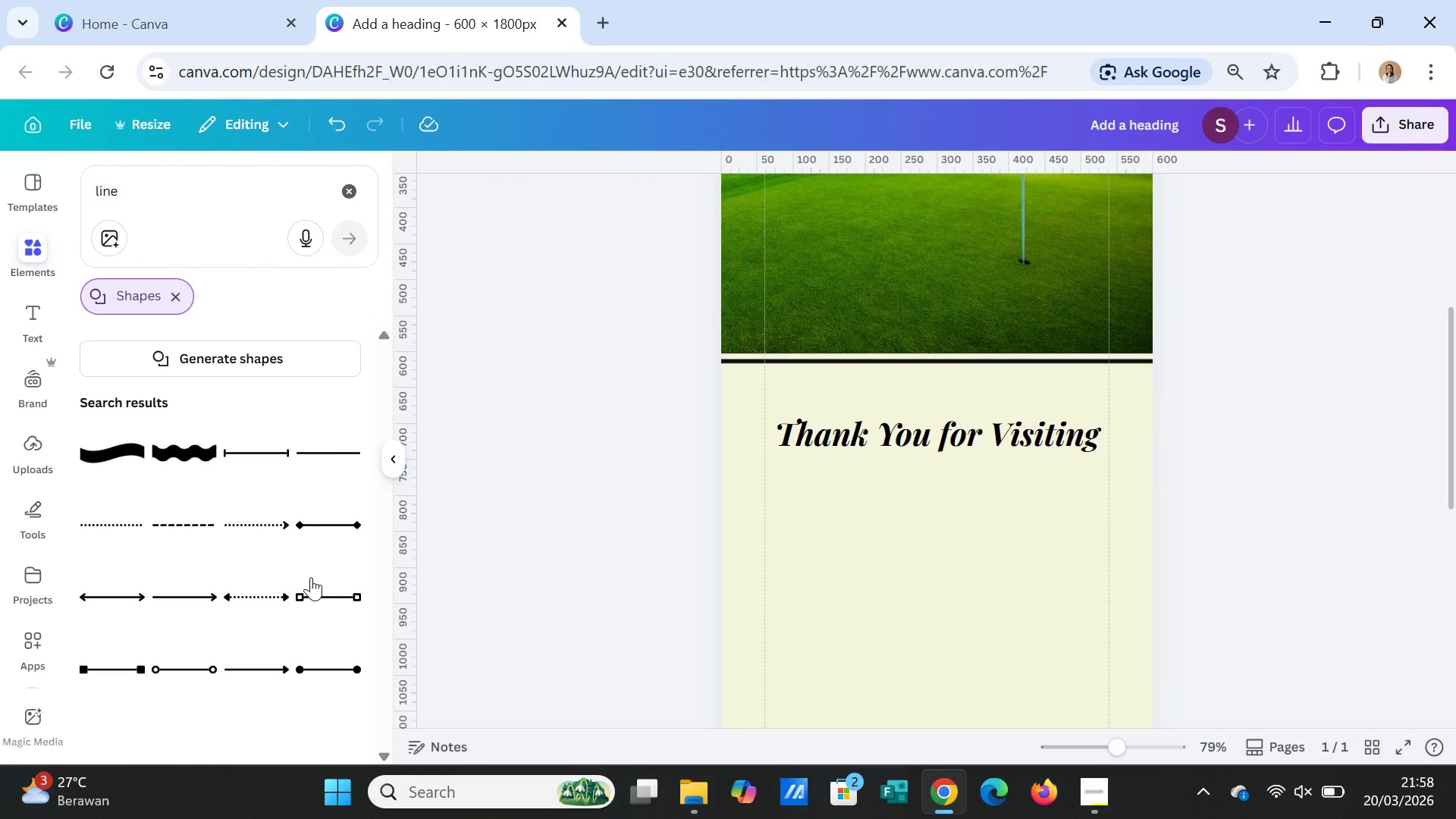 
left_click([324, 449])
 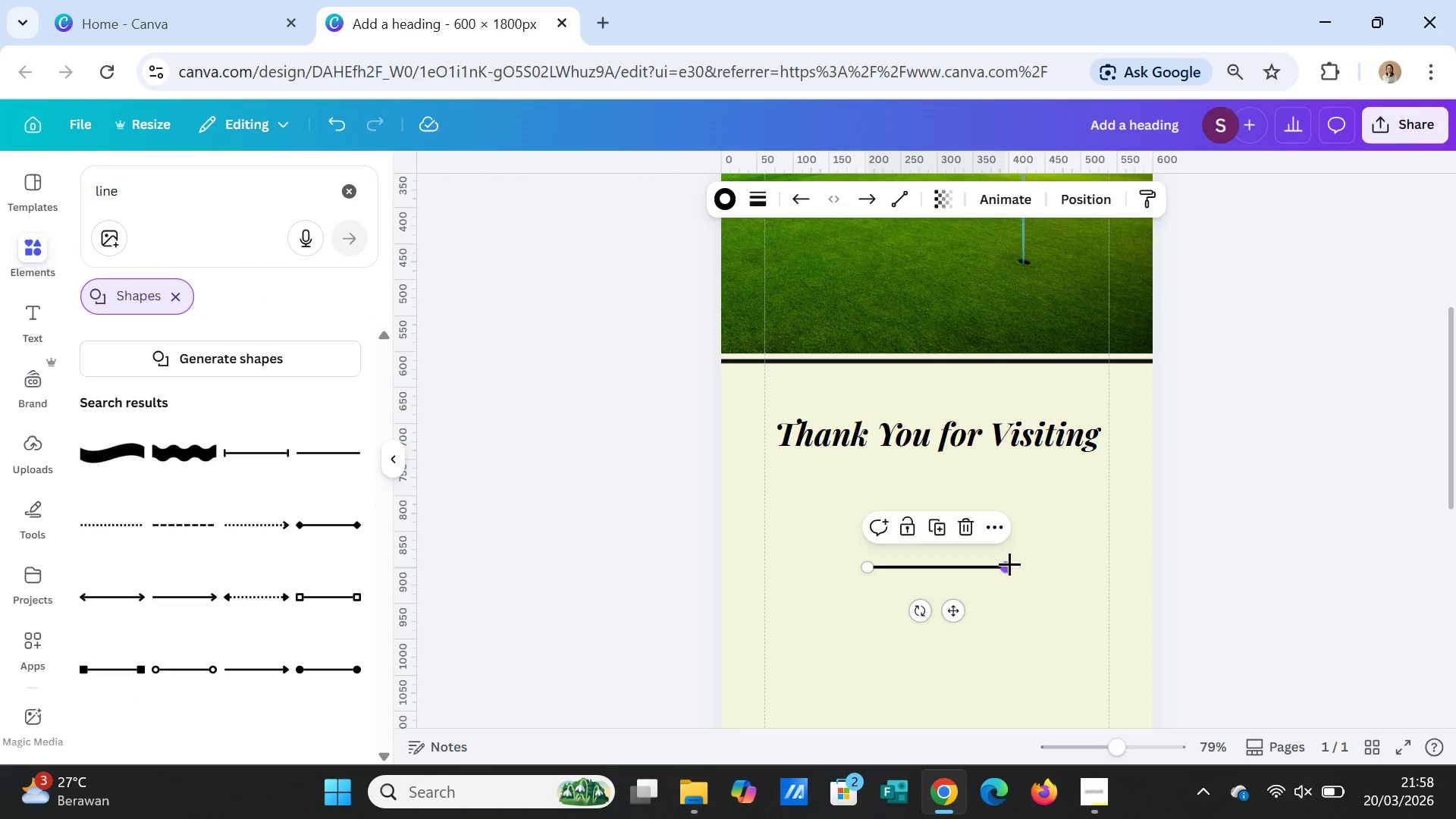 
left_click_drag(start_coordinate=[1008, 566], to_coordinate=[940, 565])
 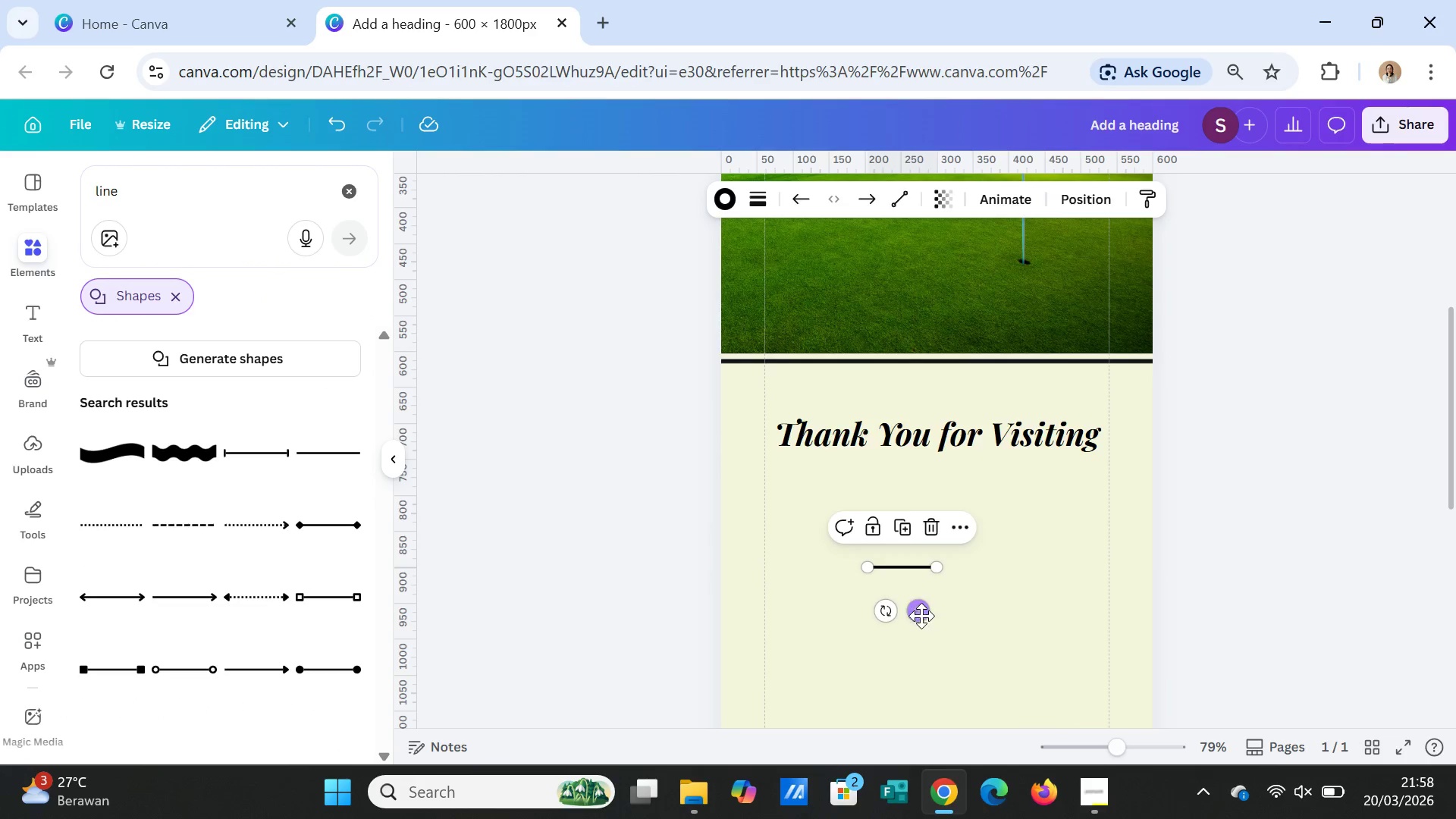 
left_click_drag(start_coordinate=[921, 616], to_coordinate=[877, 529])
 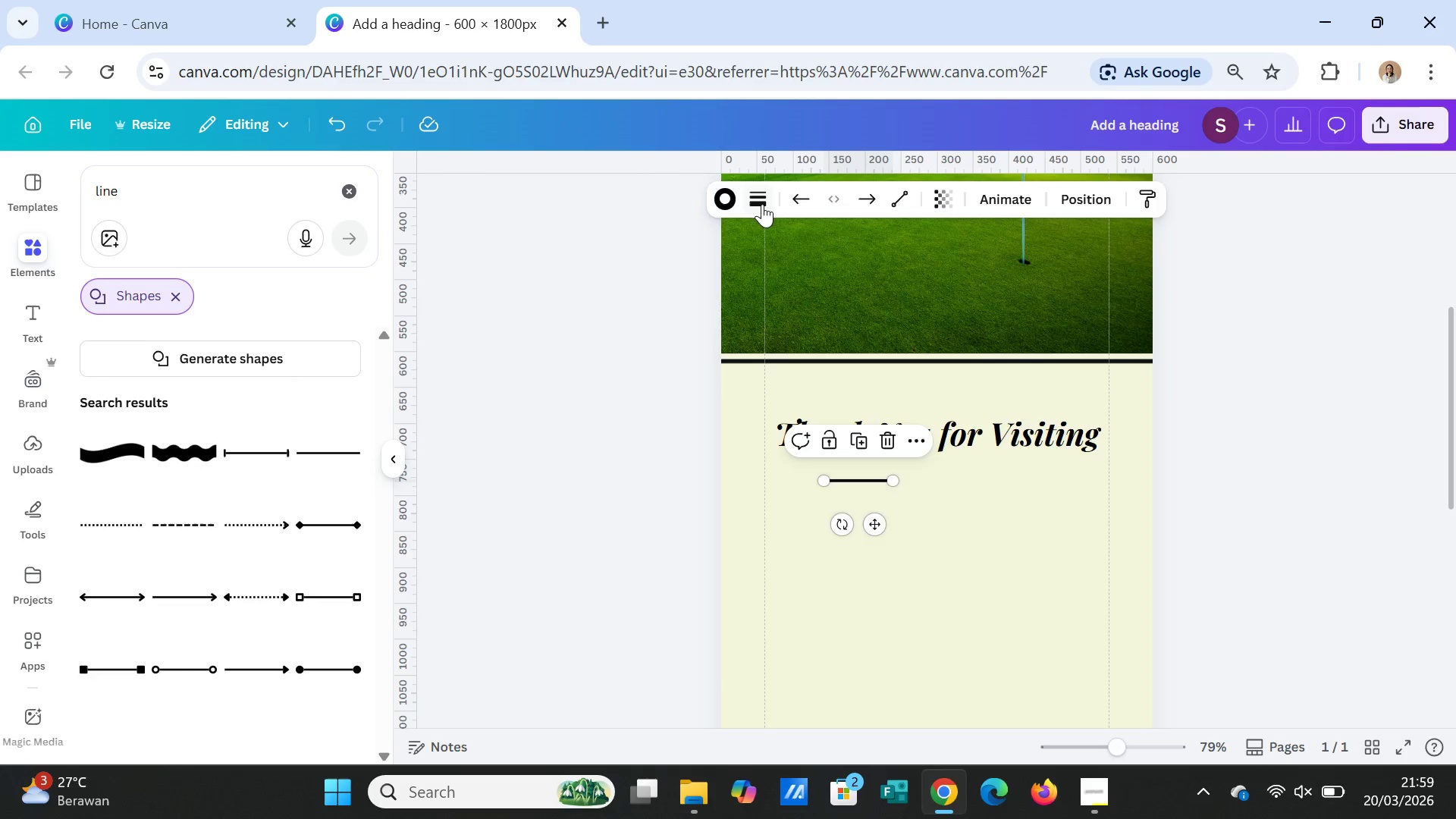 
left_click([762, 202])
 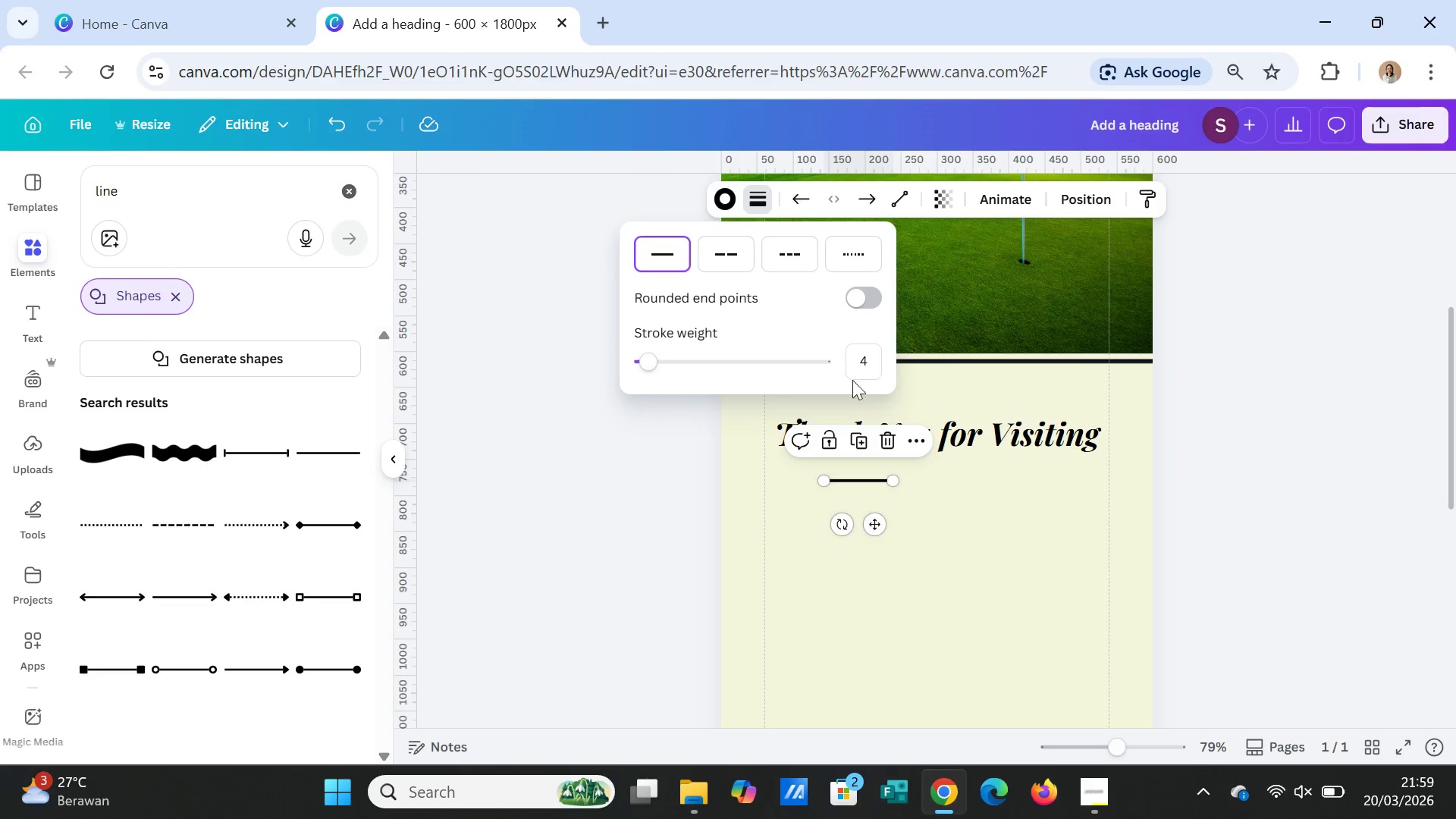 
left_click([860, 362])
 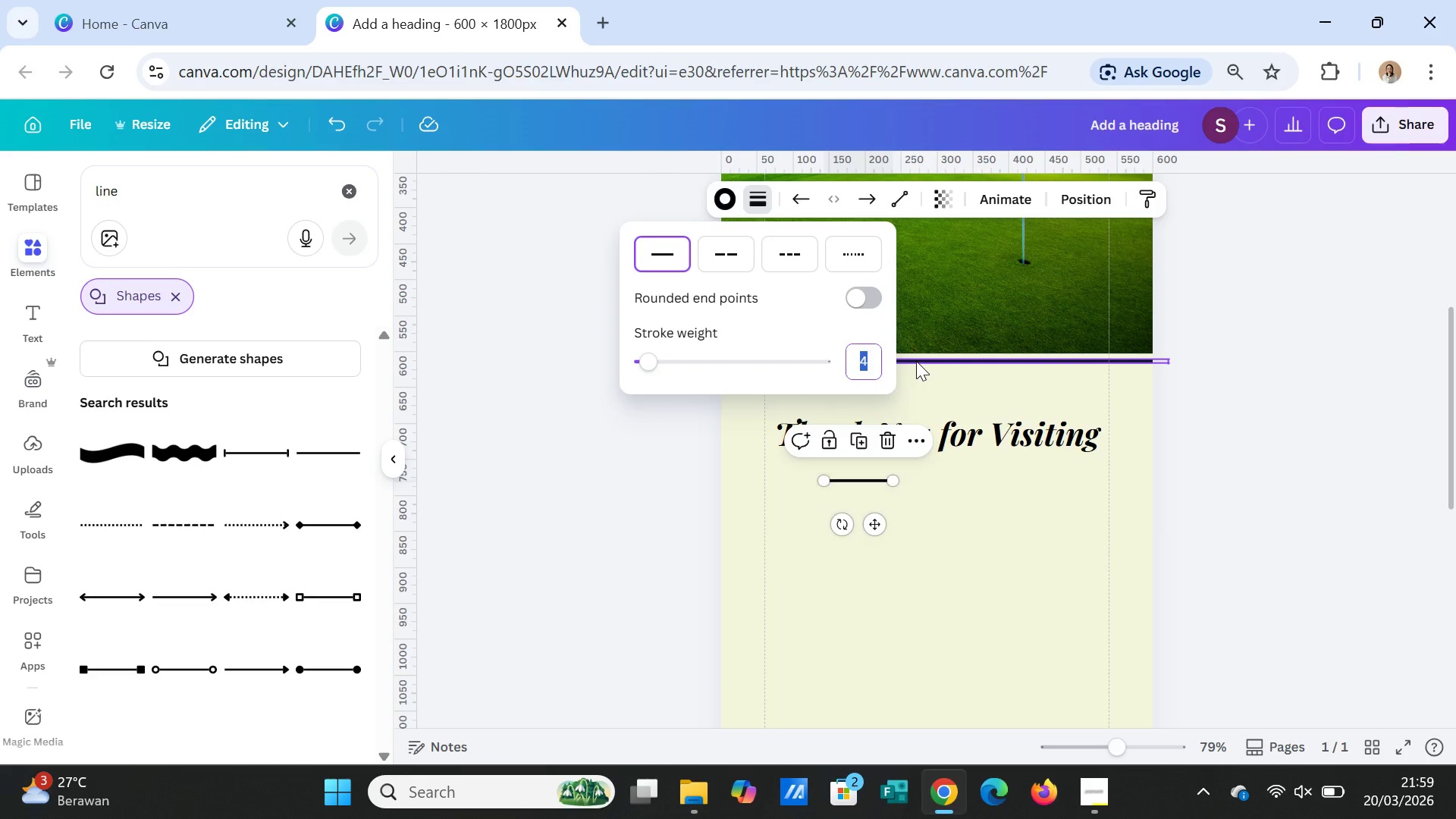 
key(1)
 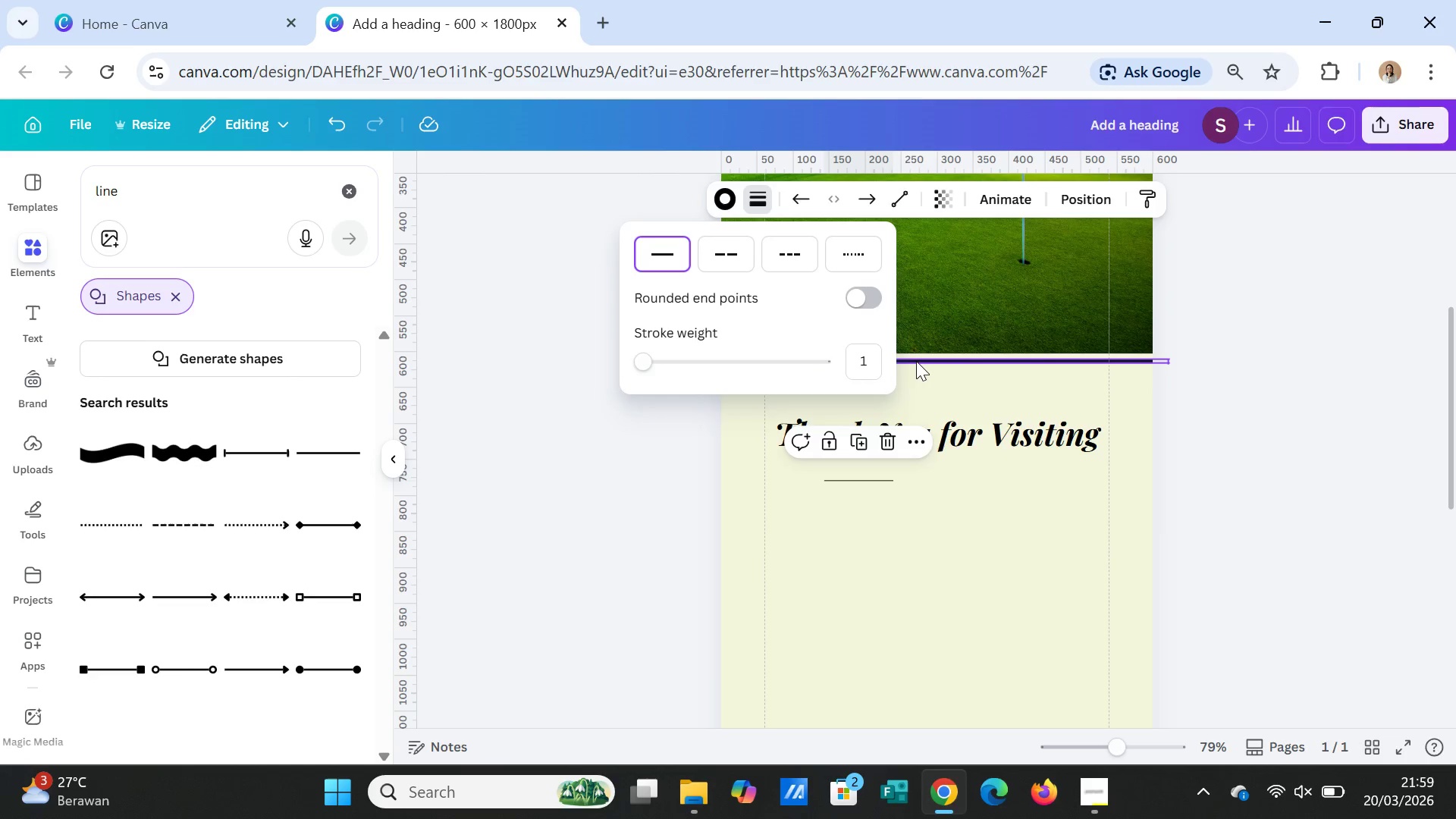 
key(Enter)
 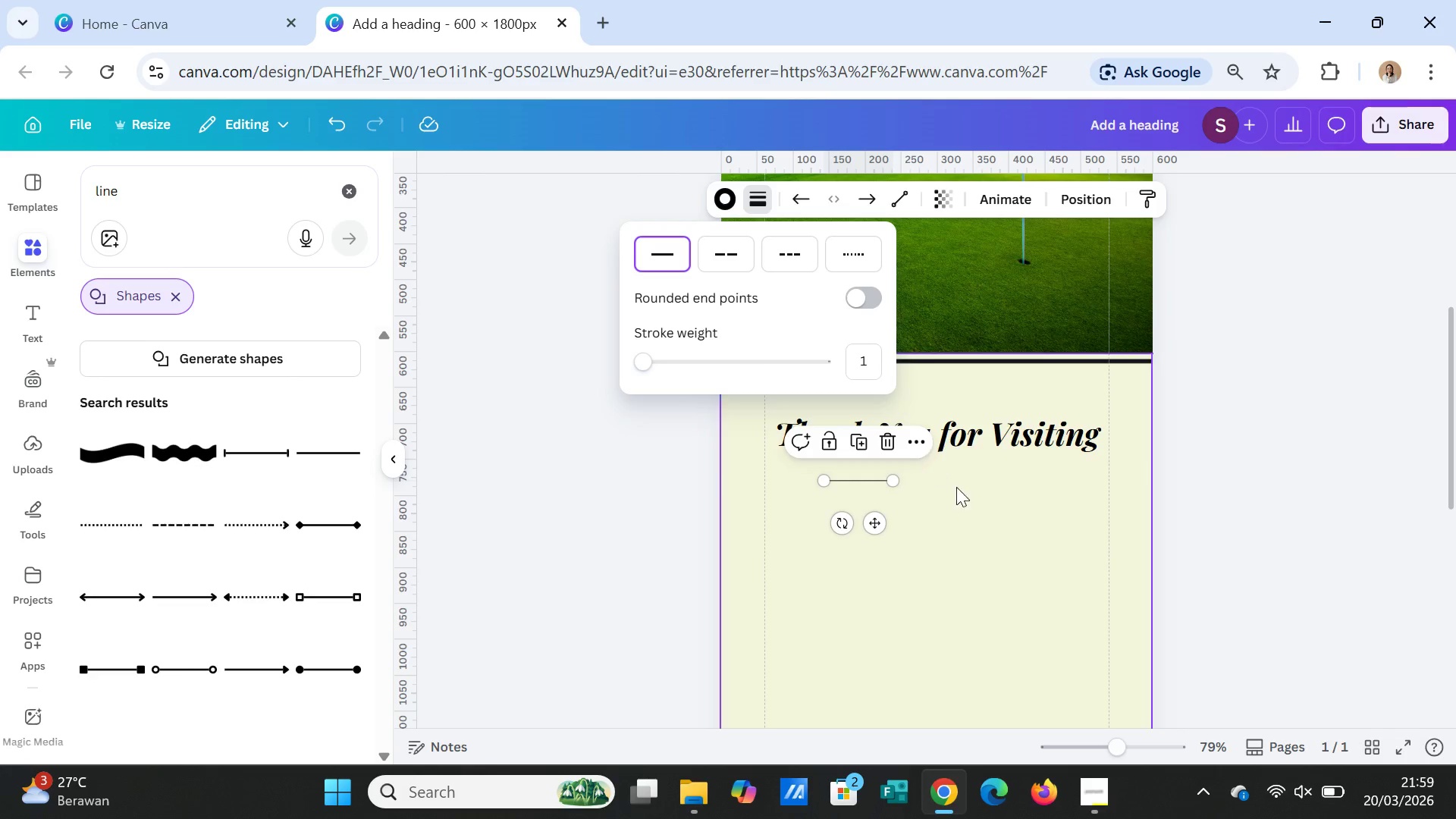 
left_click([966, 541])
 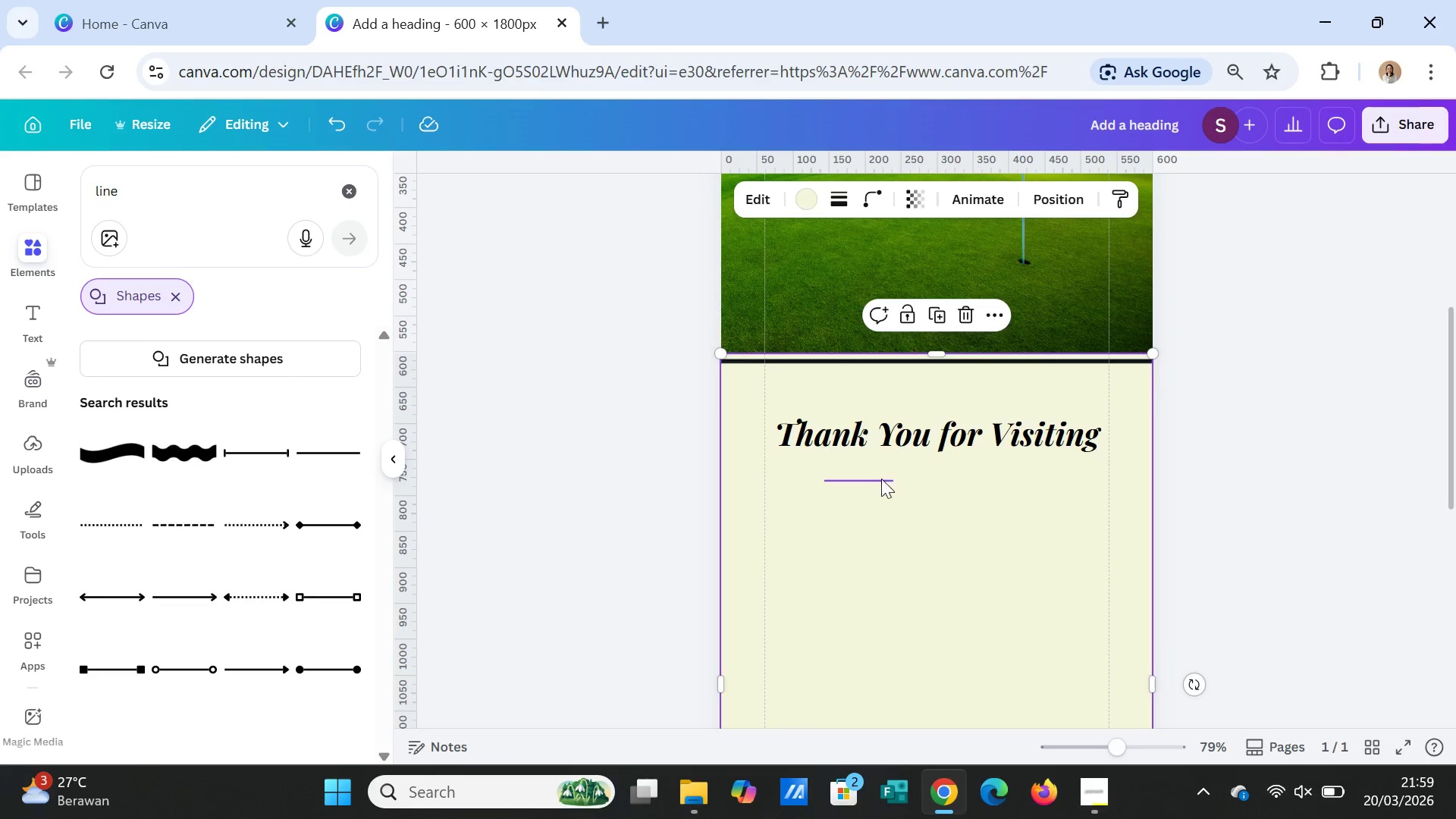 
left_click([880, 477])
 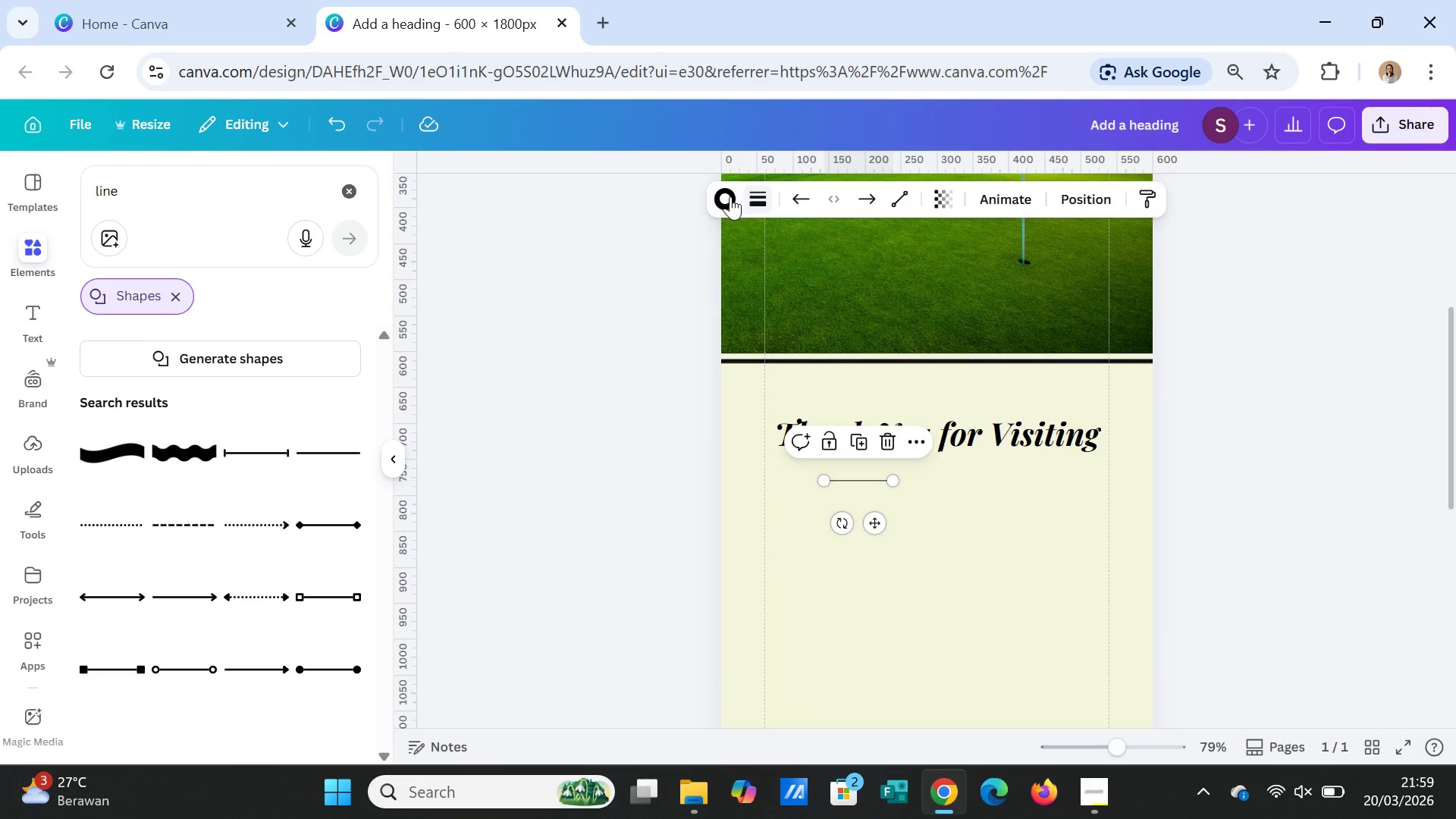 
left_click([728, 197])
 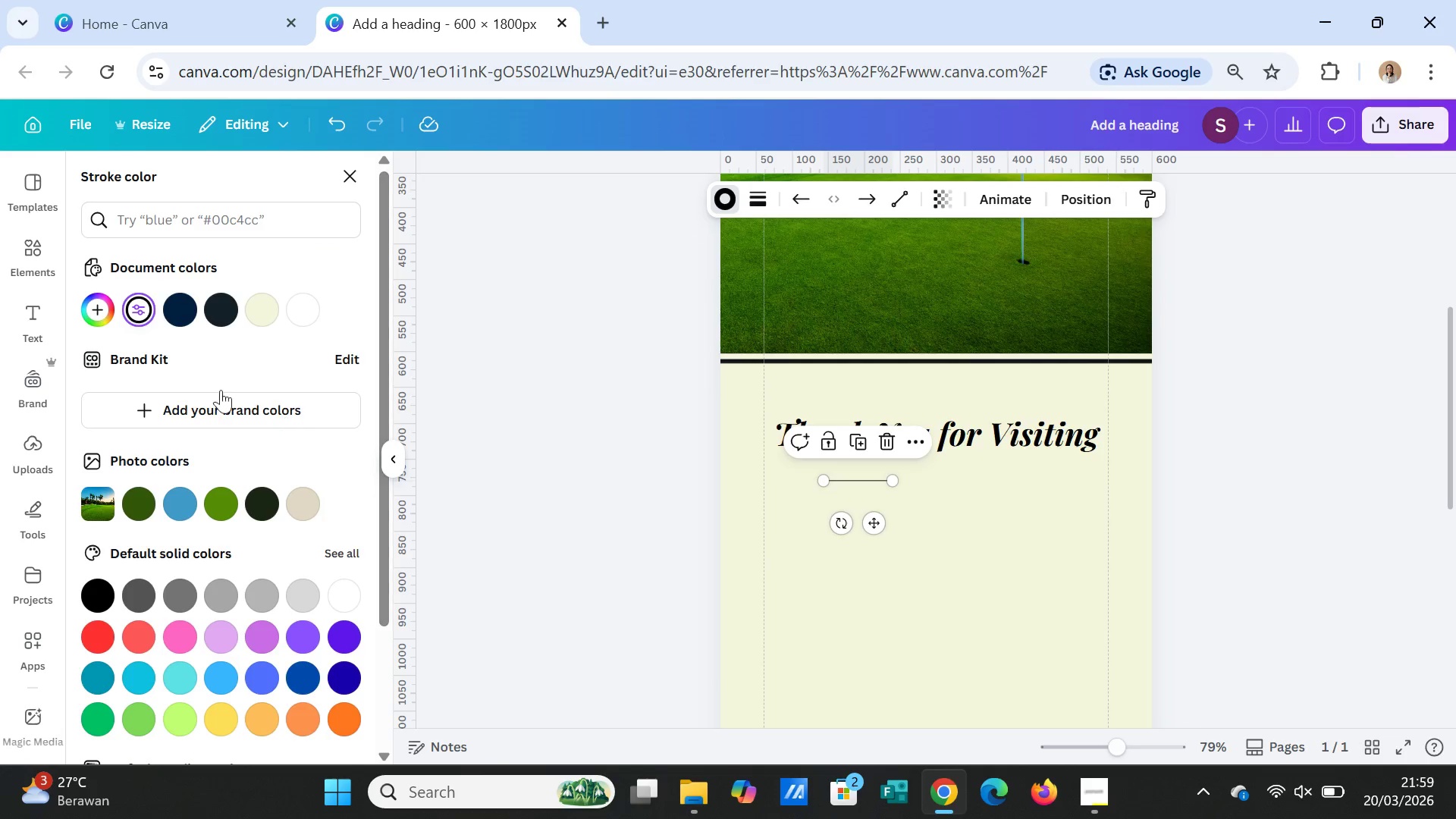 
mouse_move([202, 306])
 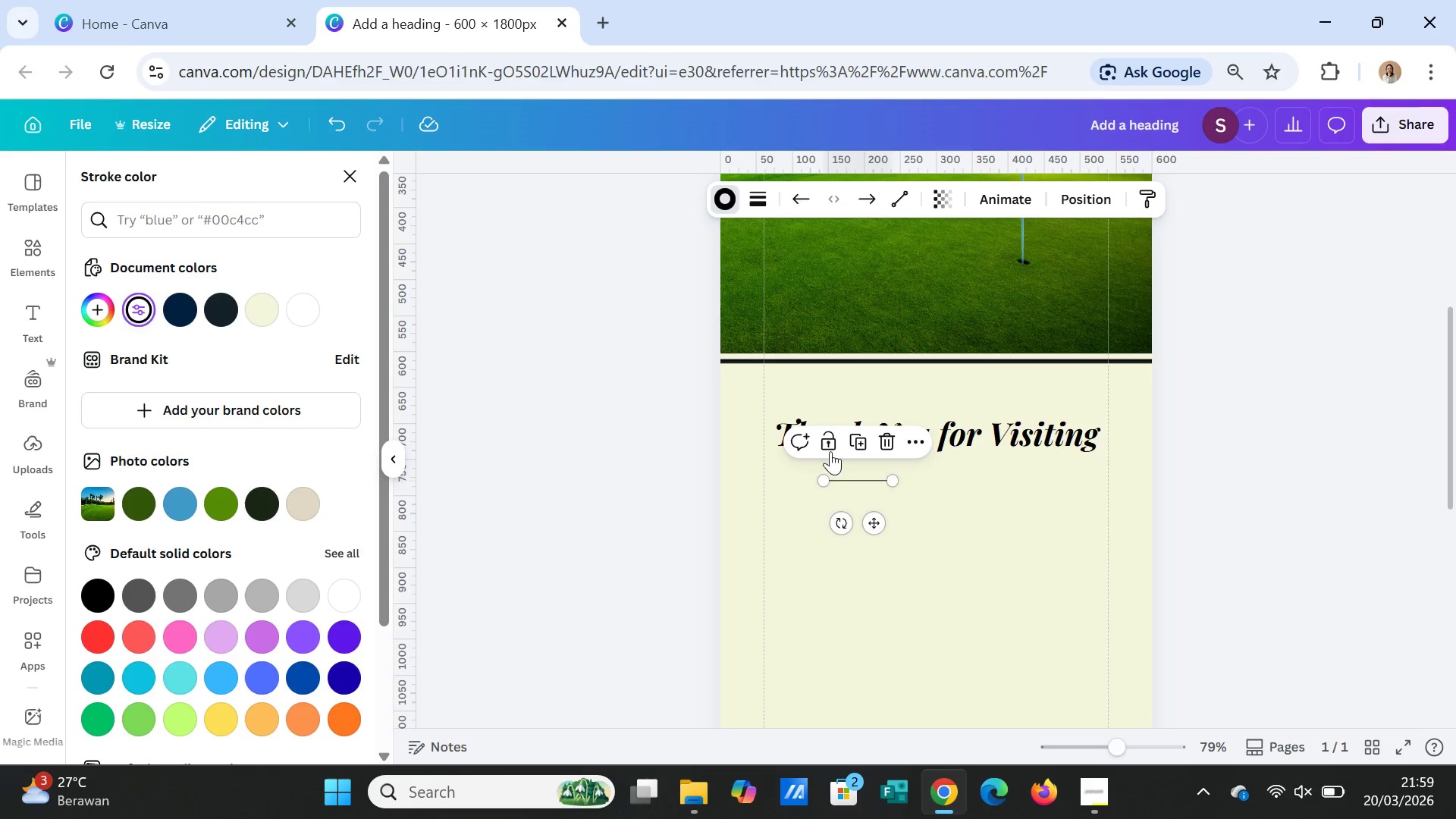 
left_click([1027, 431])
 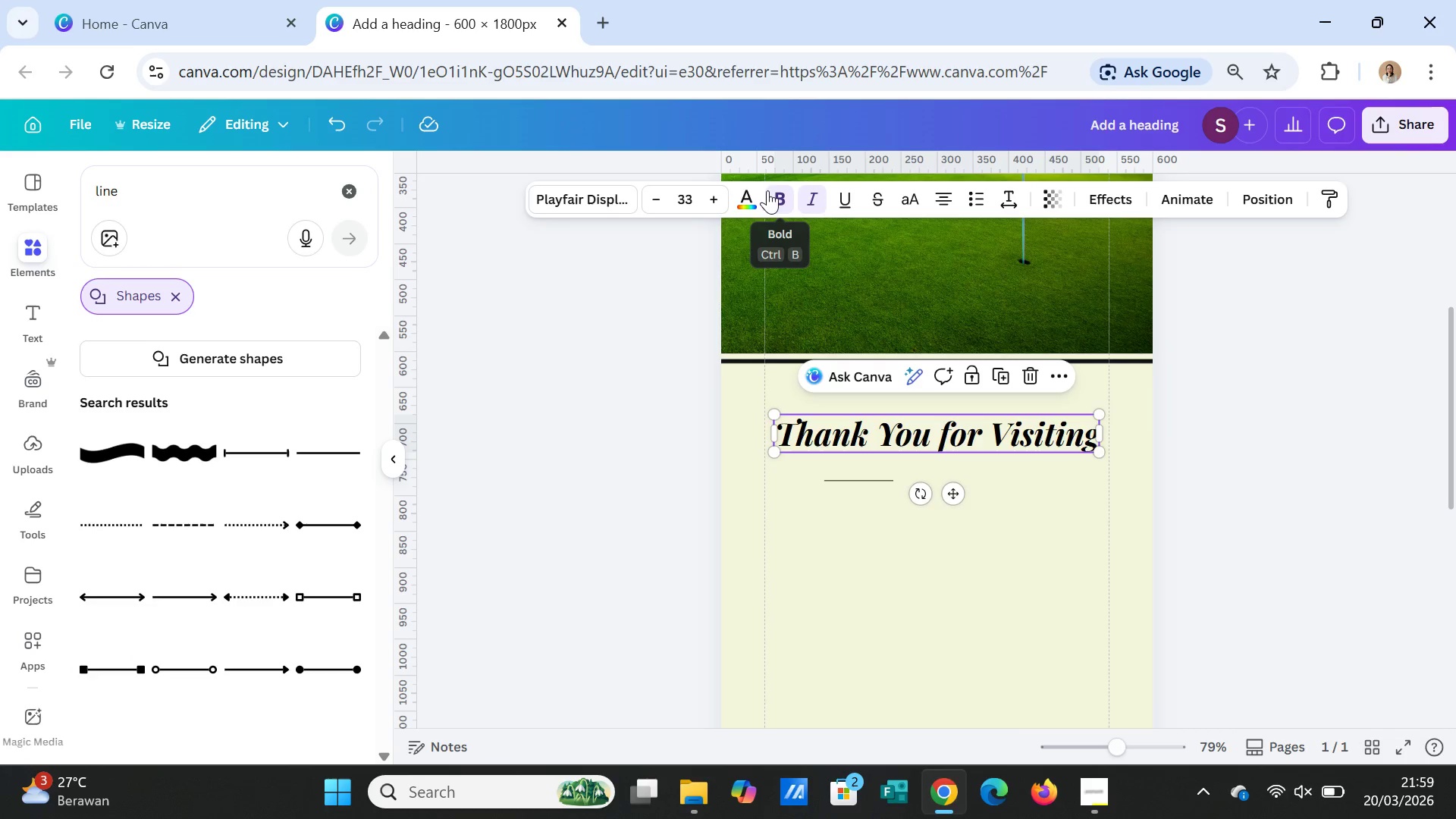 
left_click([754, 193])
 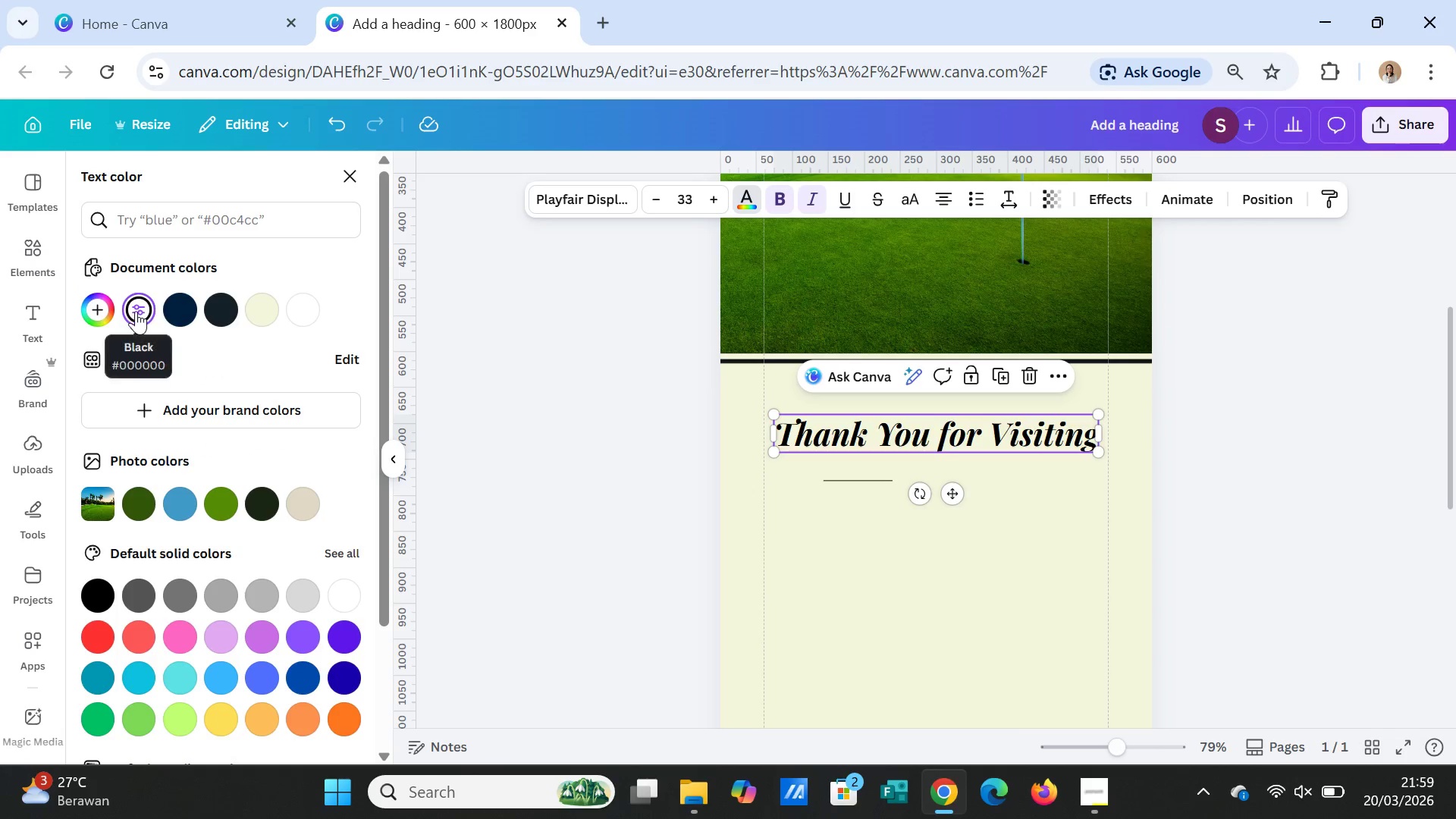 
mouse_move([153, 313])
 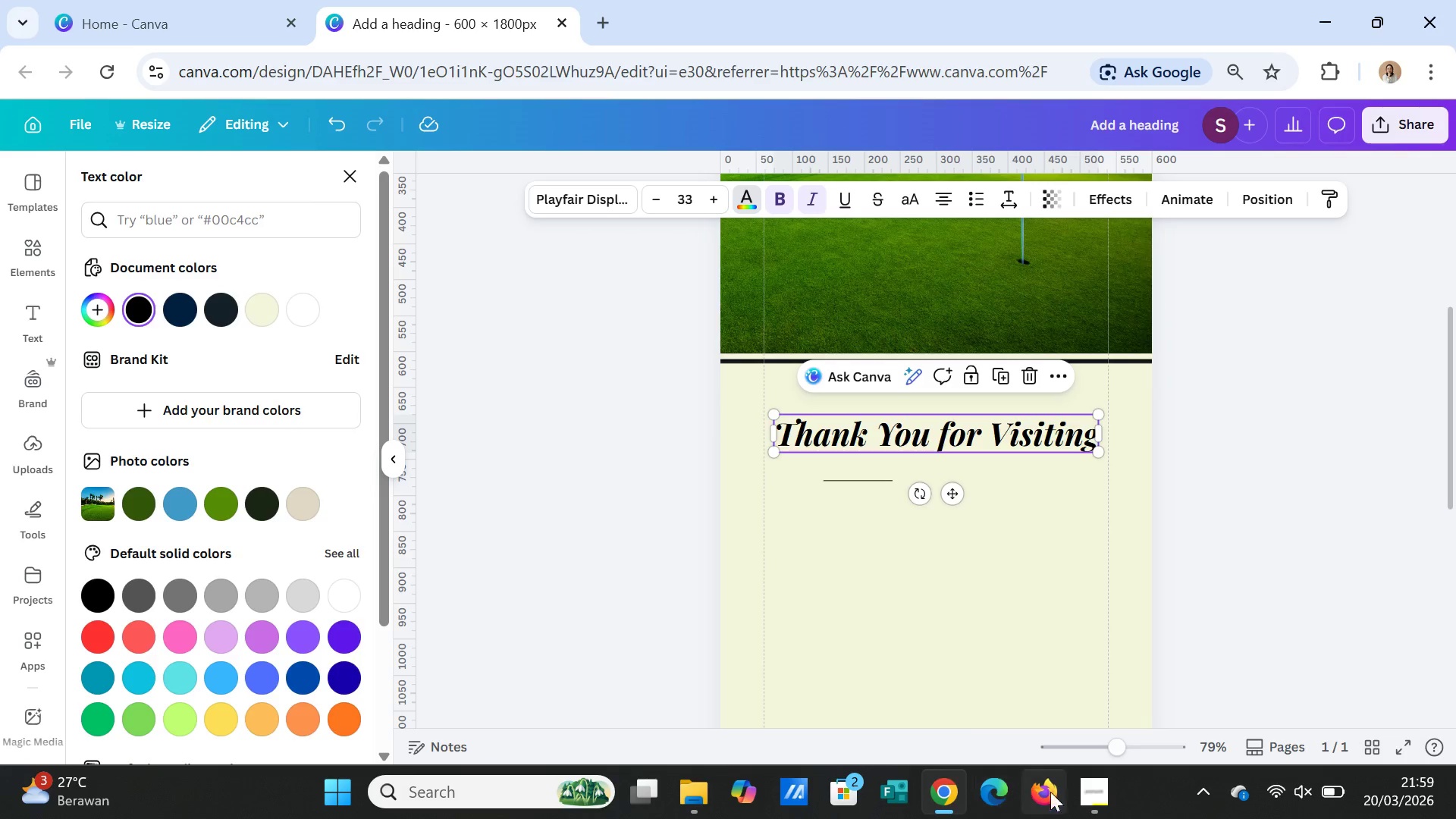 
left_click([1094, 802])